 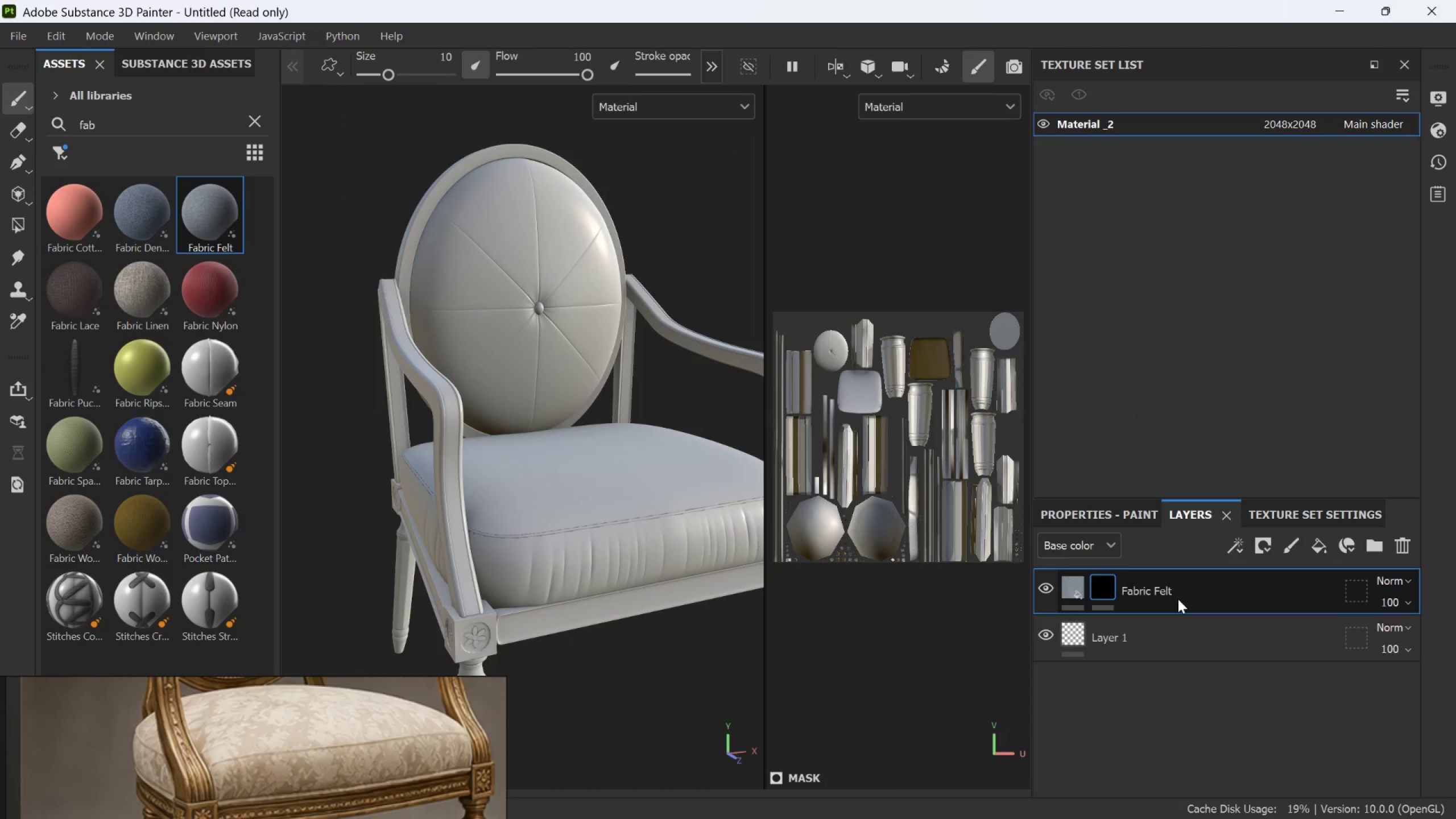 
left_click([20, 221])
 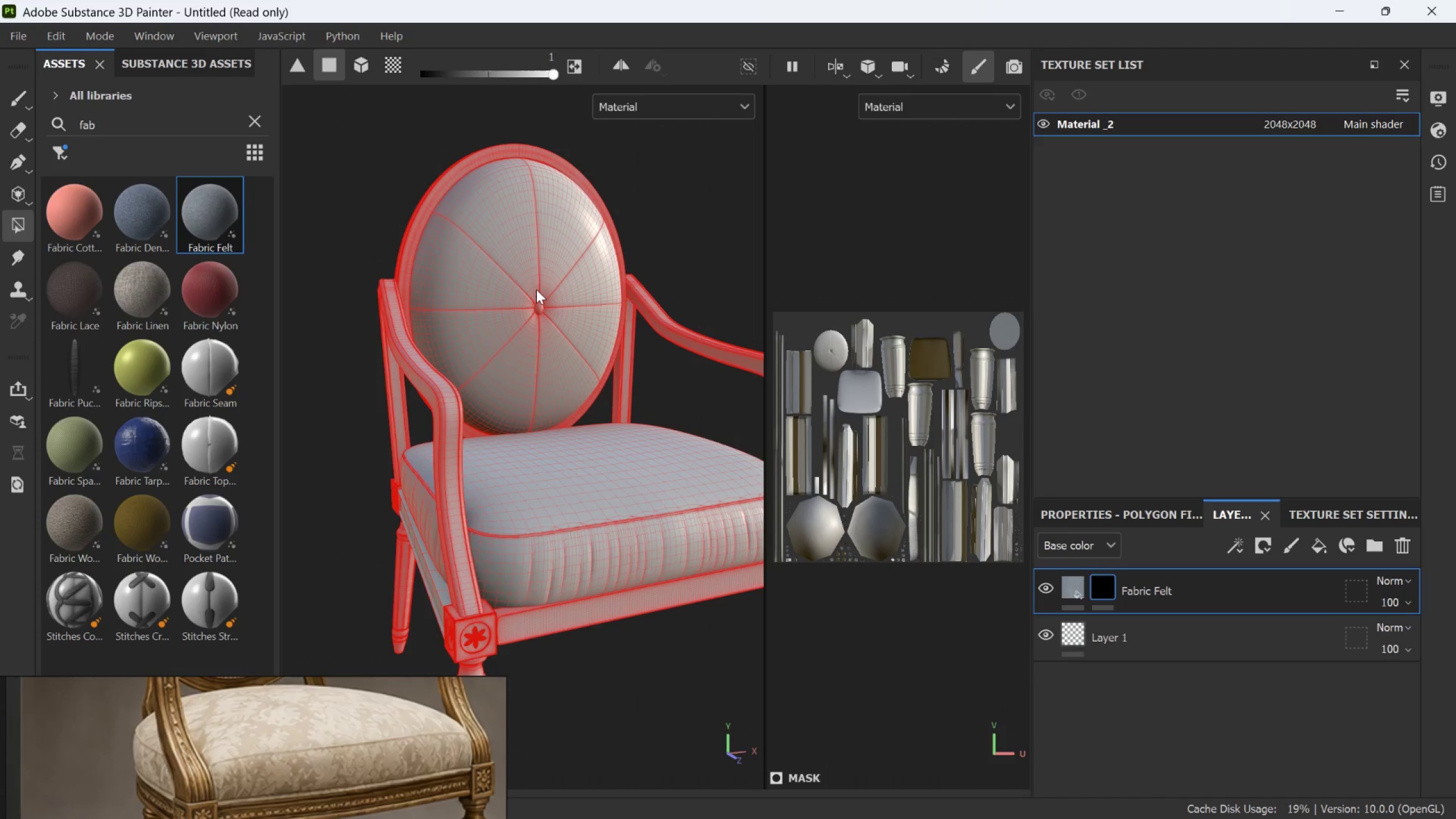 
scroll: coordinate [537, 289], scroll_direction: up, amount: 2.0
 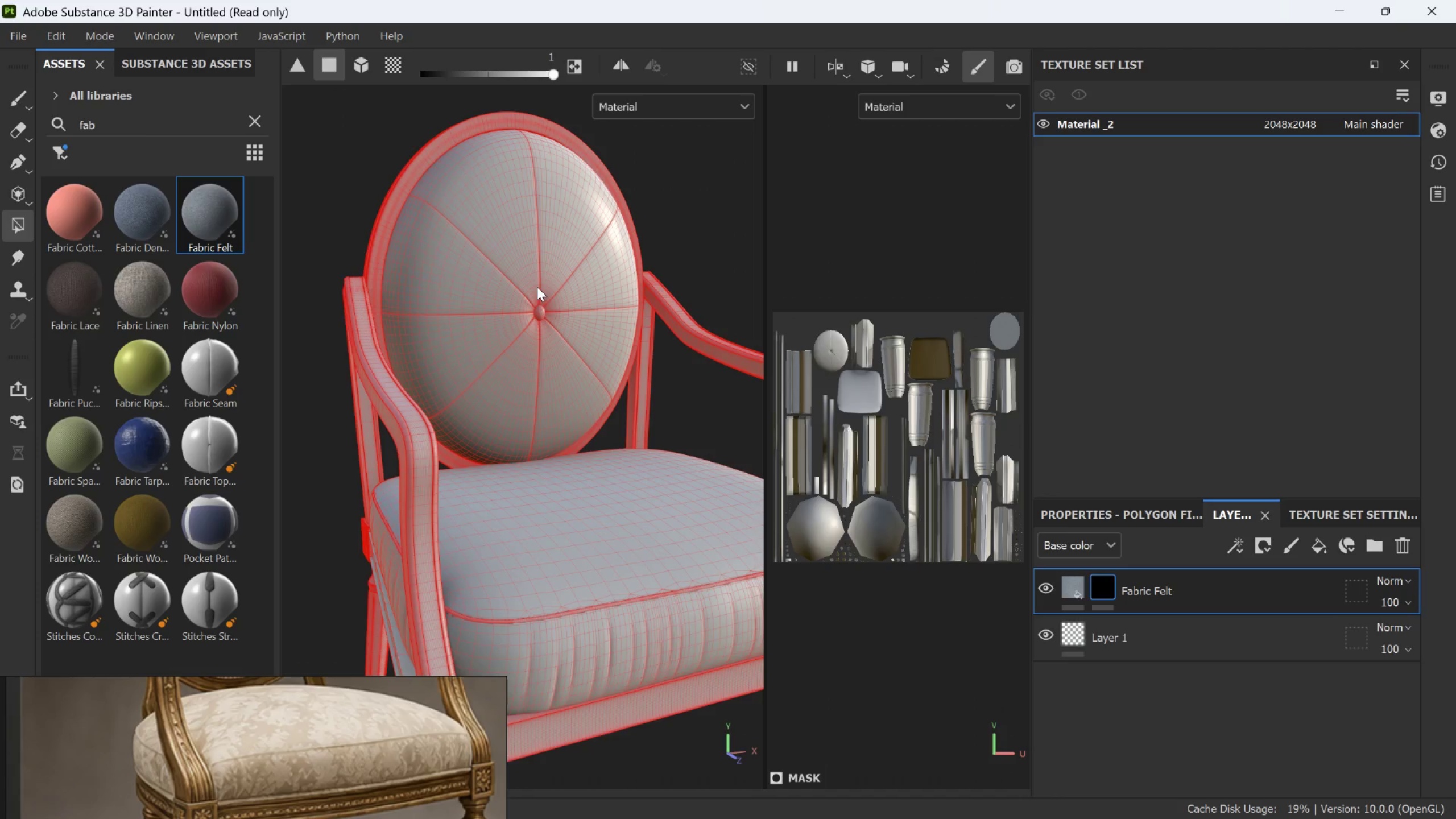 
left_click([519, 203])
 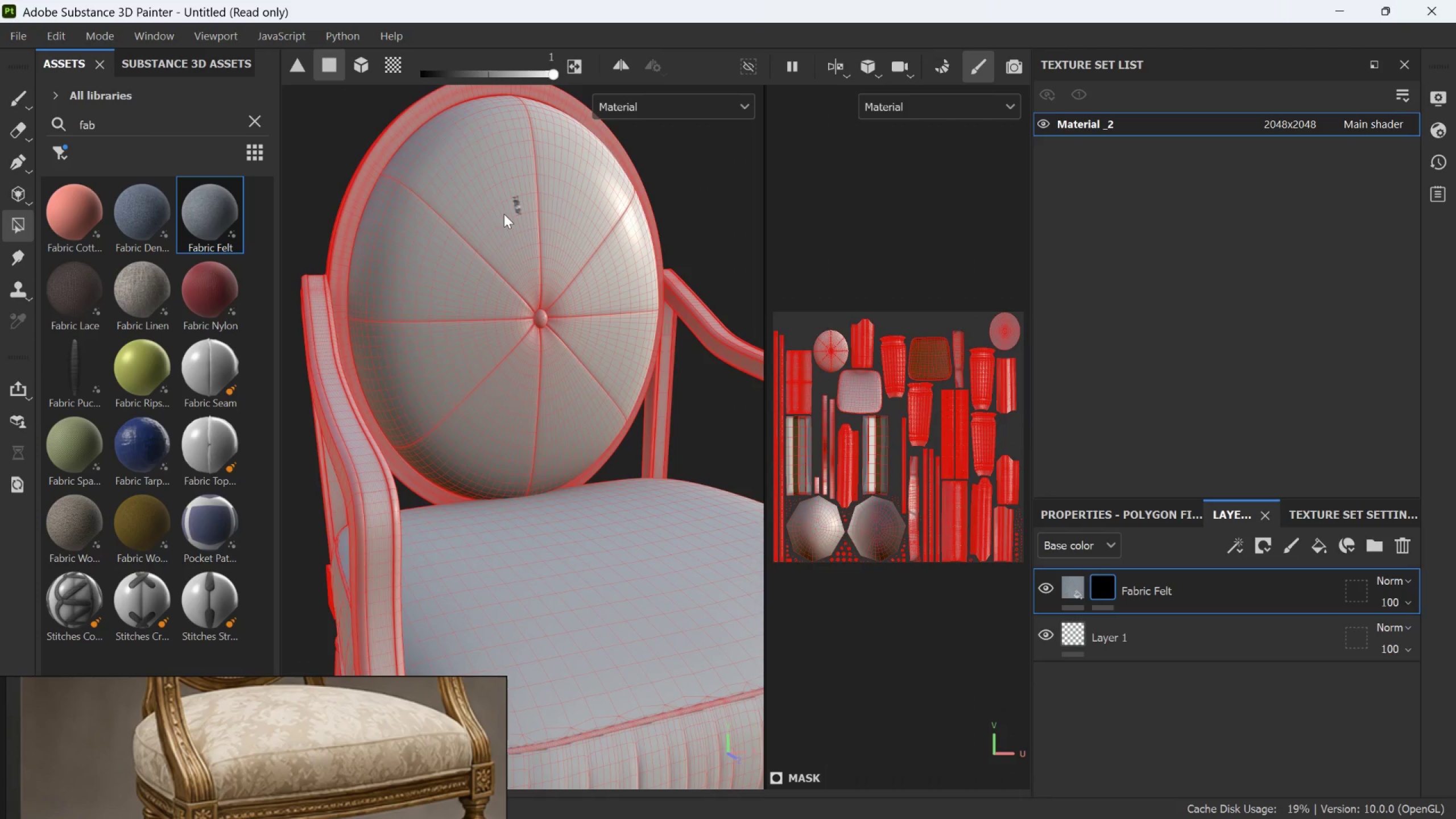 
scroll: coordinate [536, 286], scroll_direction: up, amount: 2.0
 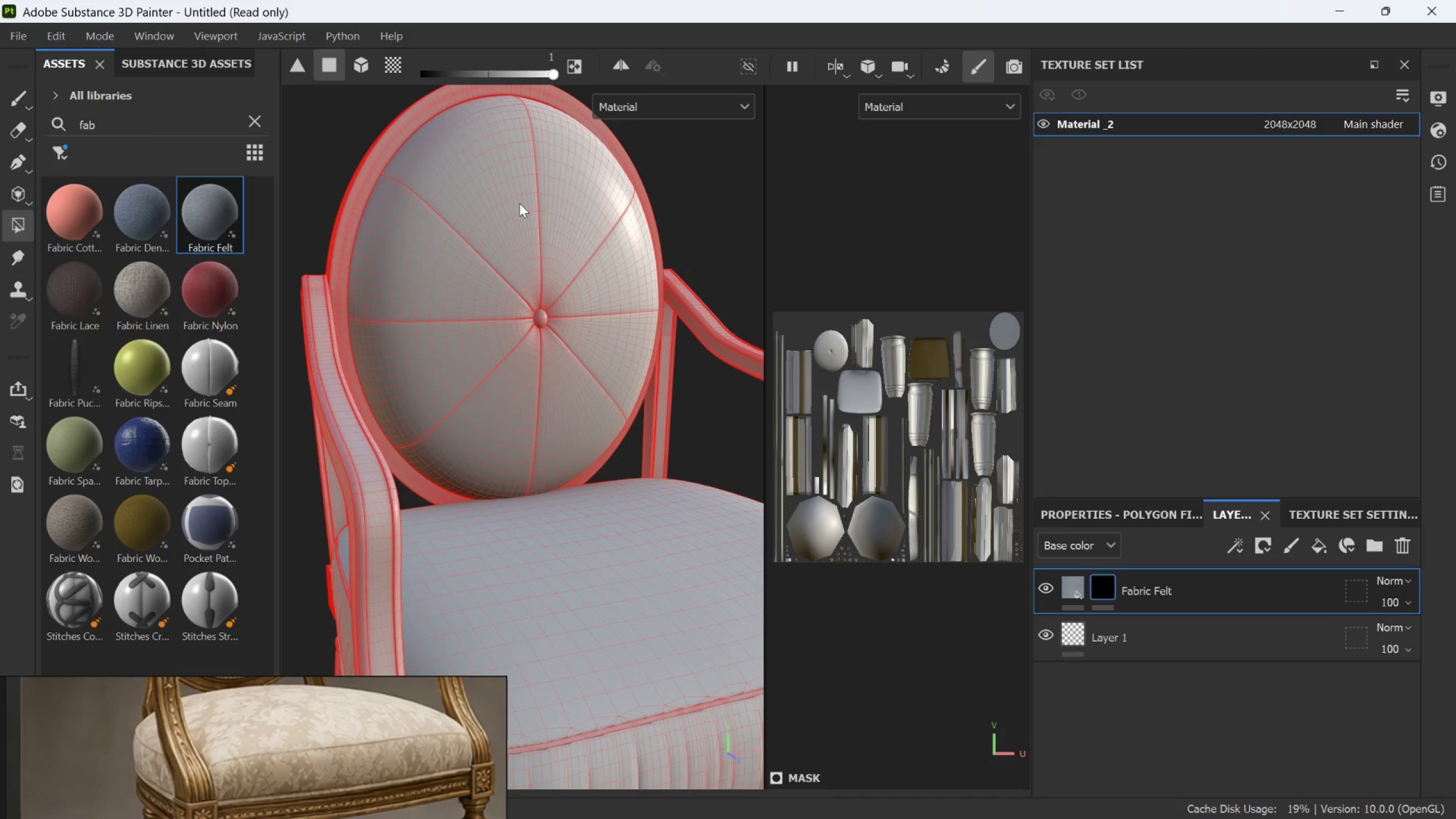 
key(Control+Z)
 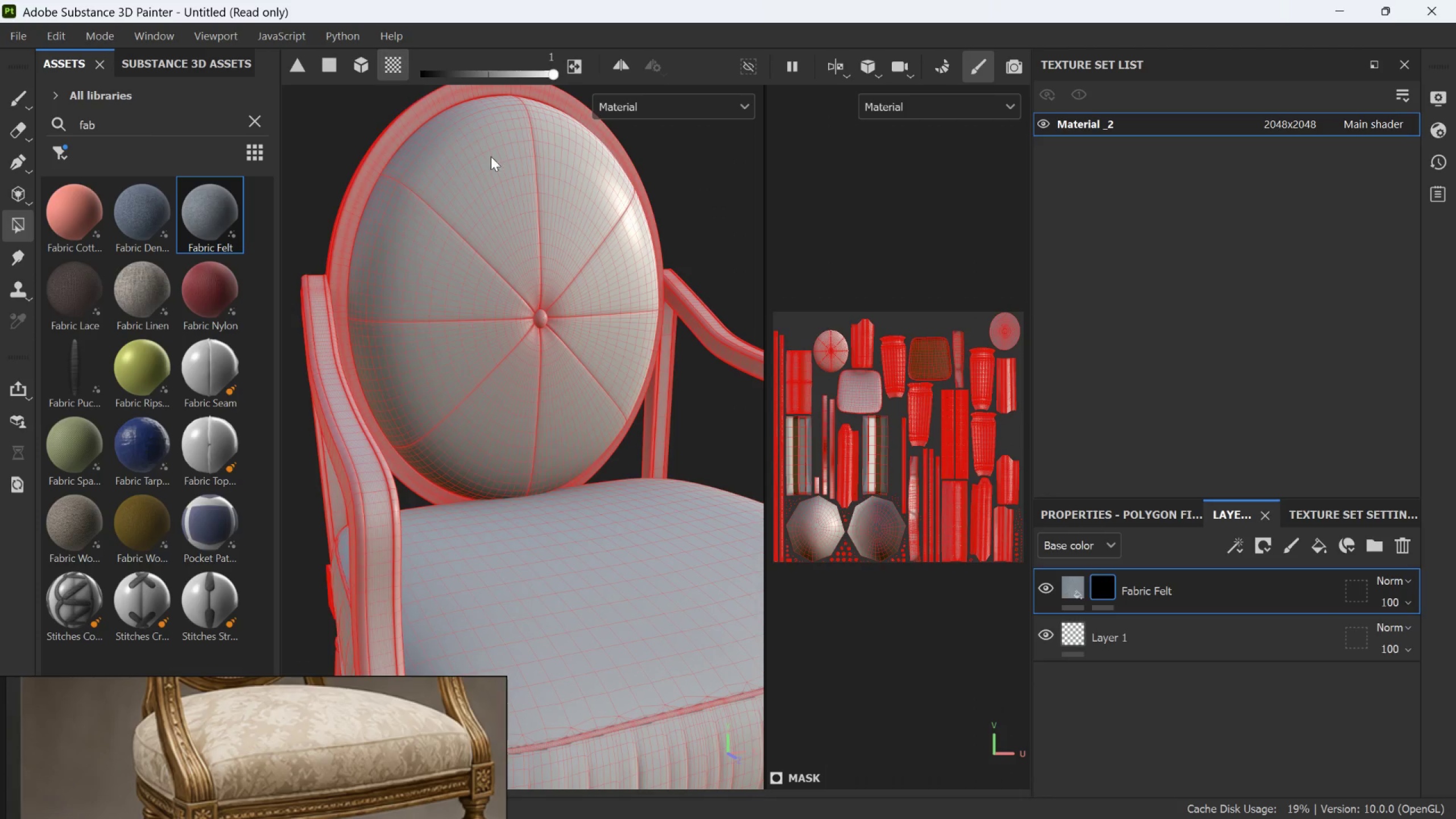 
double_click([508, 184])
 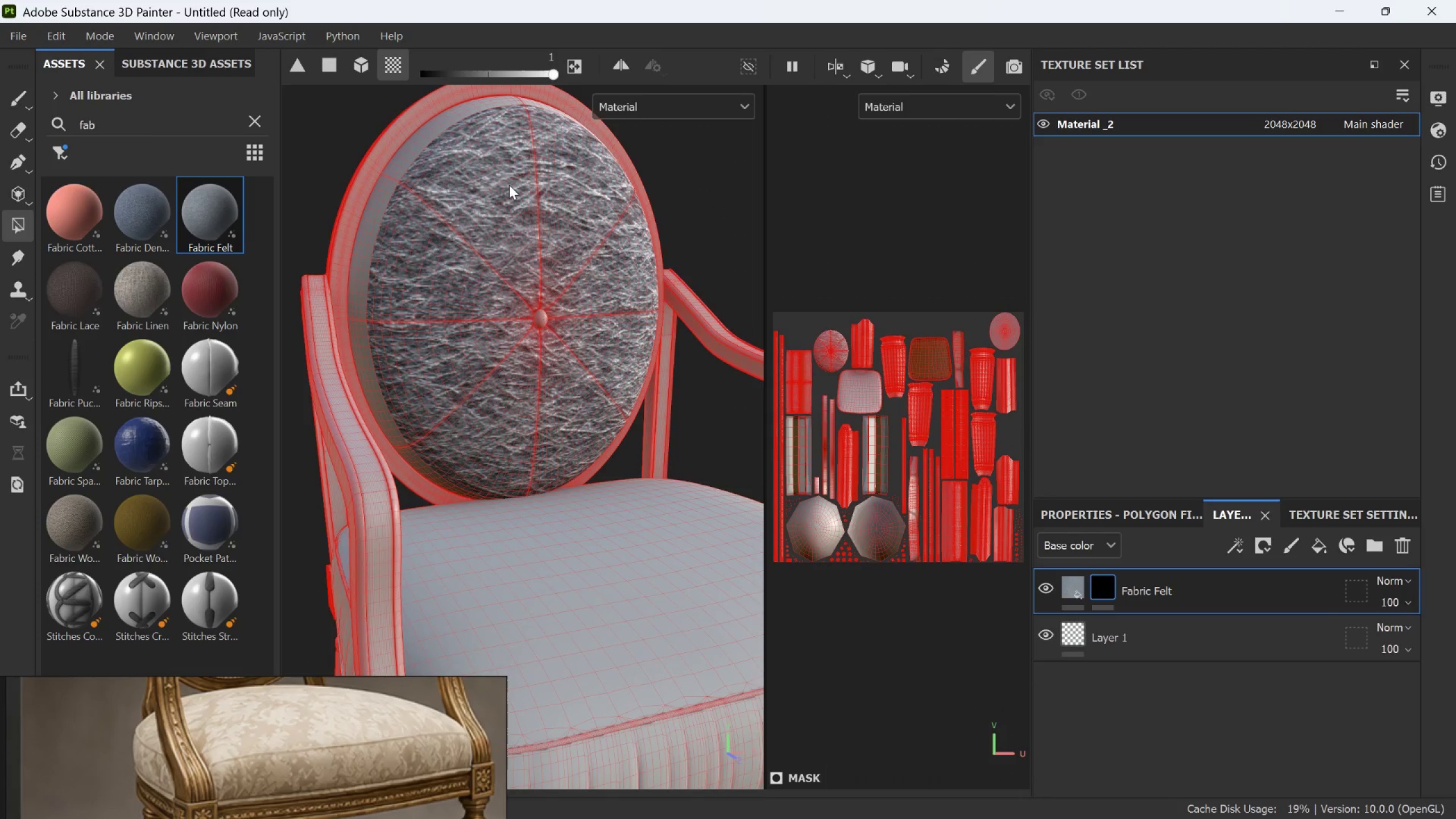 
scroll: coordinate [509, 185], scroll_direction: down, amount: 2.0
 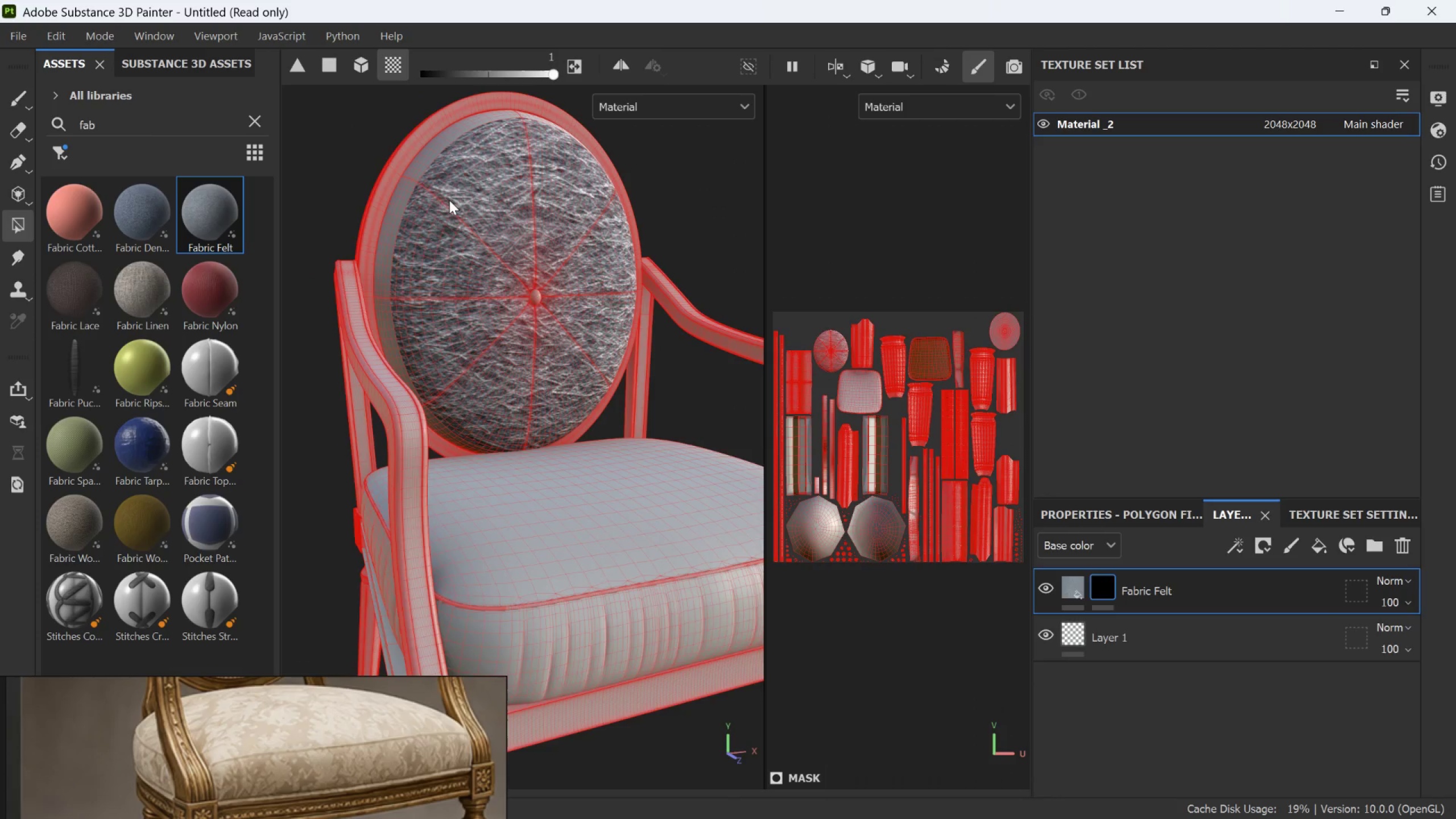 
scroll: coordinate [435, 190], scroll_direction: up, amount: 1.0
 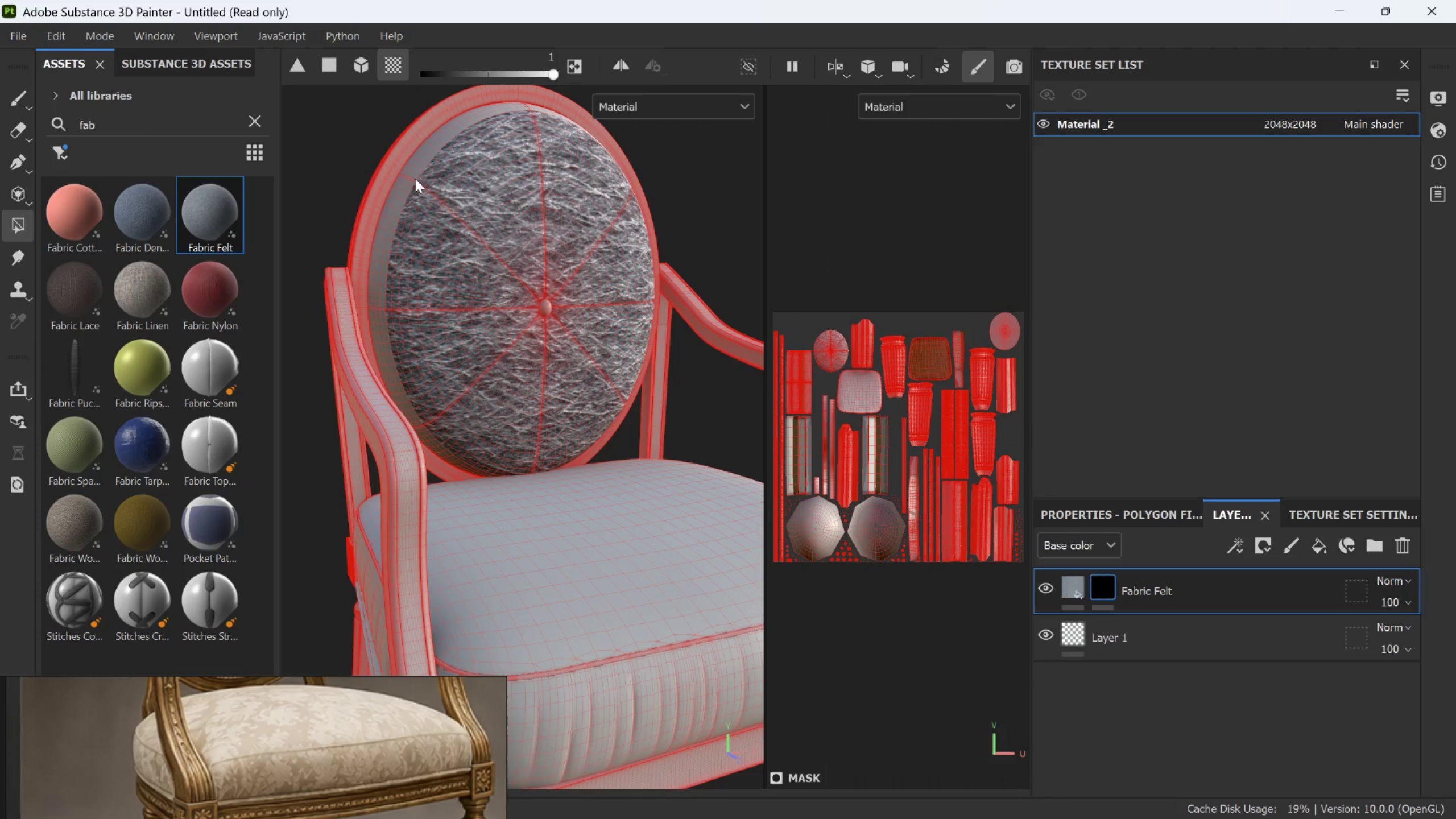 
hold_key(key=ControlLeft, duration=0.8)
left_click([419, 158])
 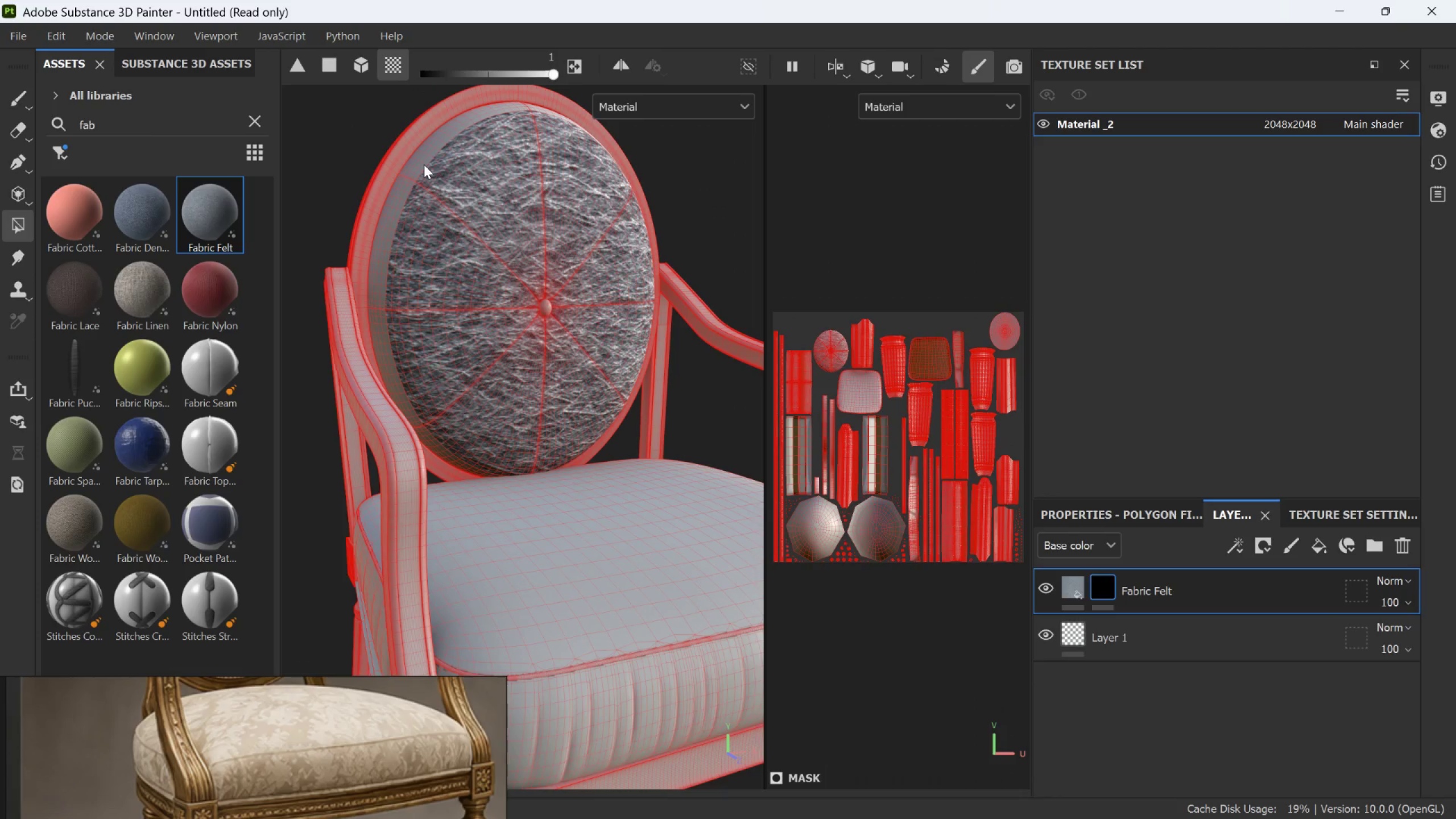 
left_click([424, 164])
 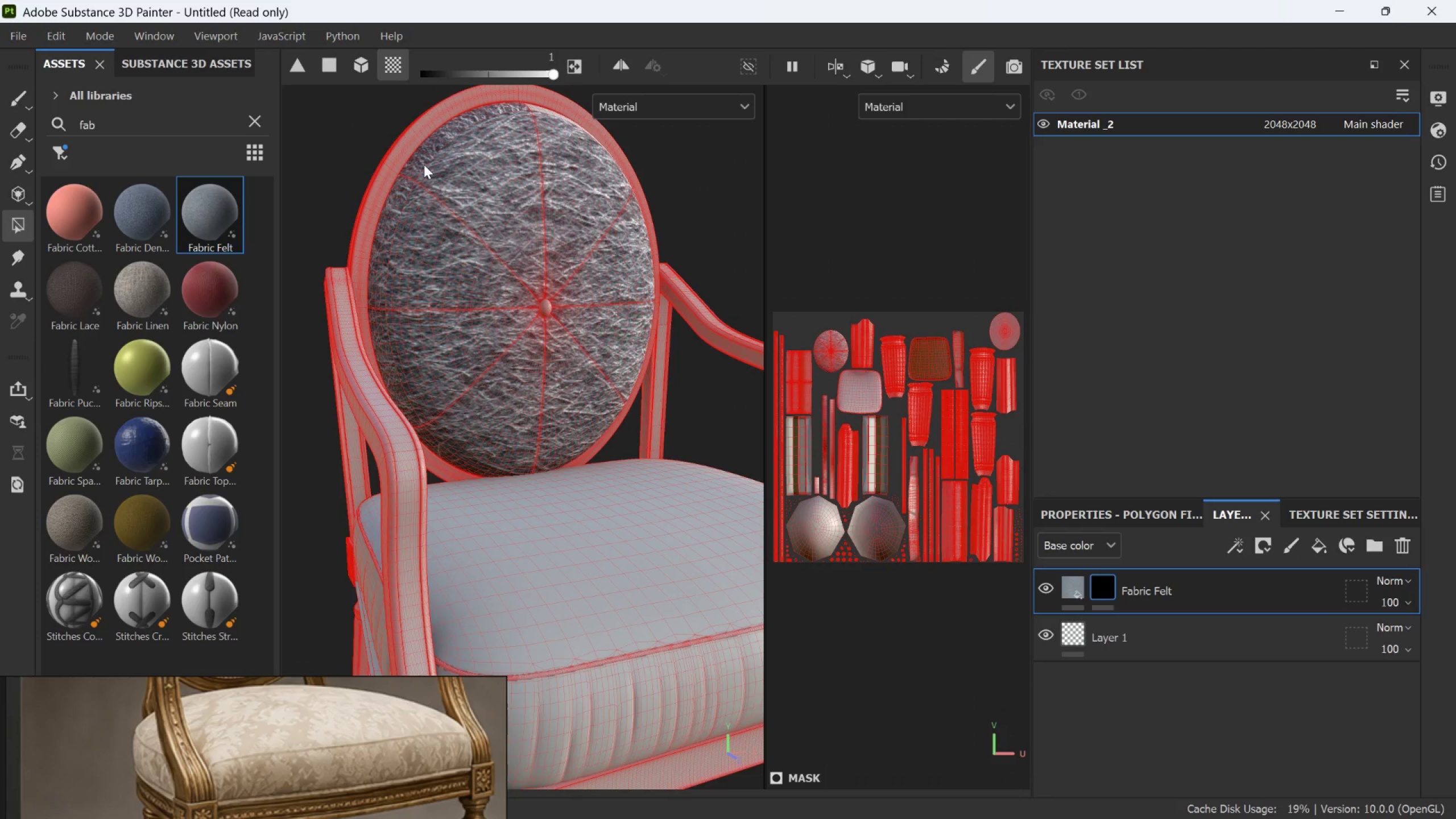 
scroll: coordinate [424, 169], scroll_direction: down, amount: 2.0
 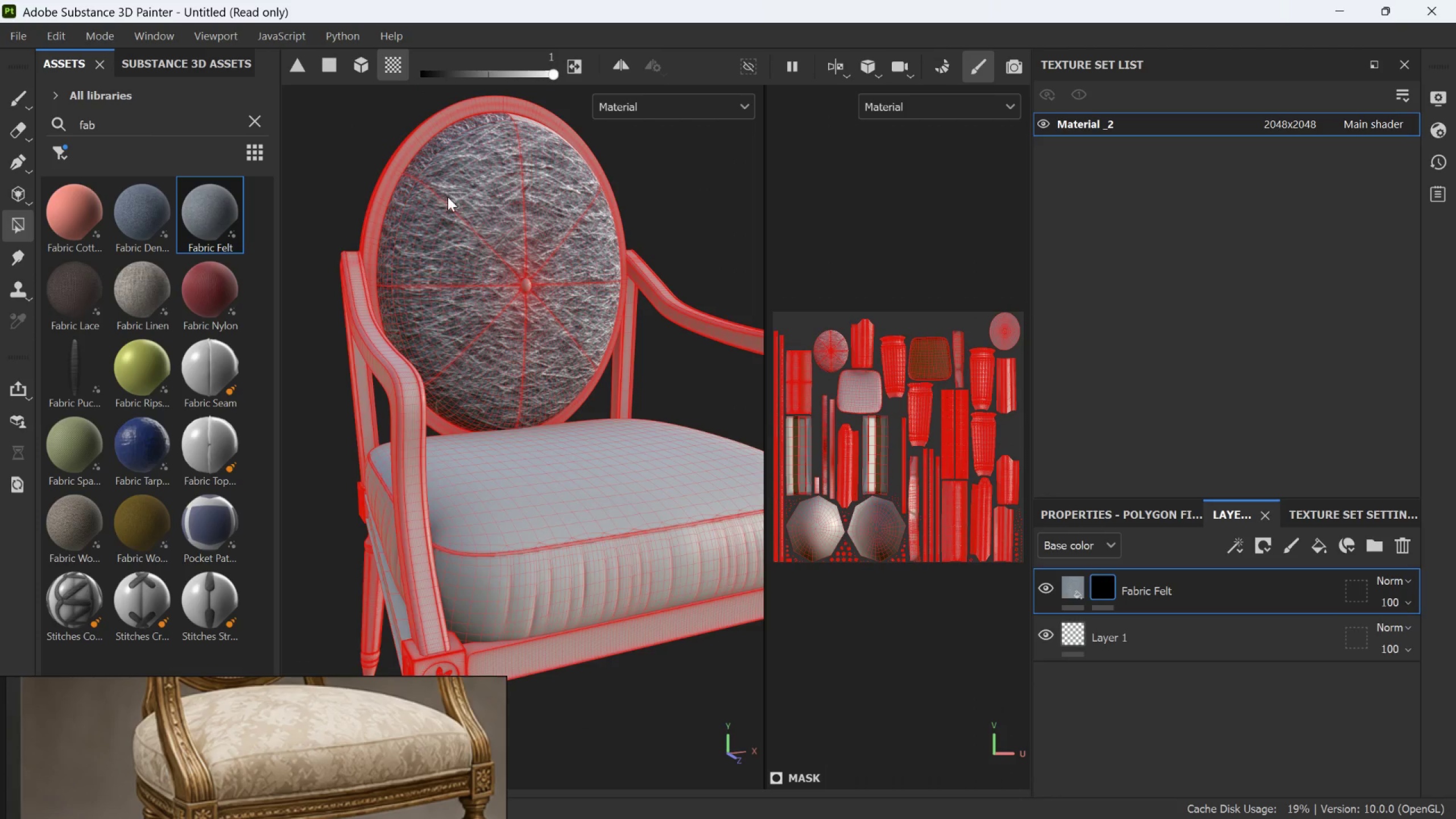 
hold_key(key=AltLeft, duration=0.61)
 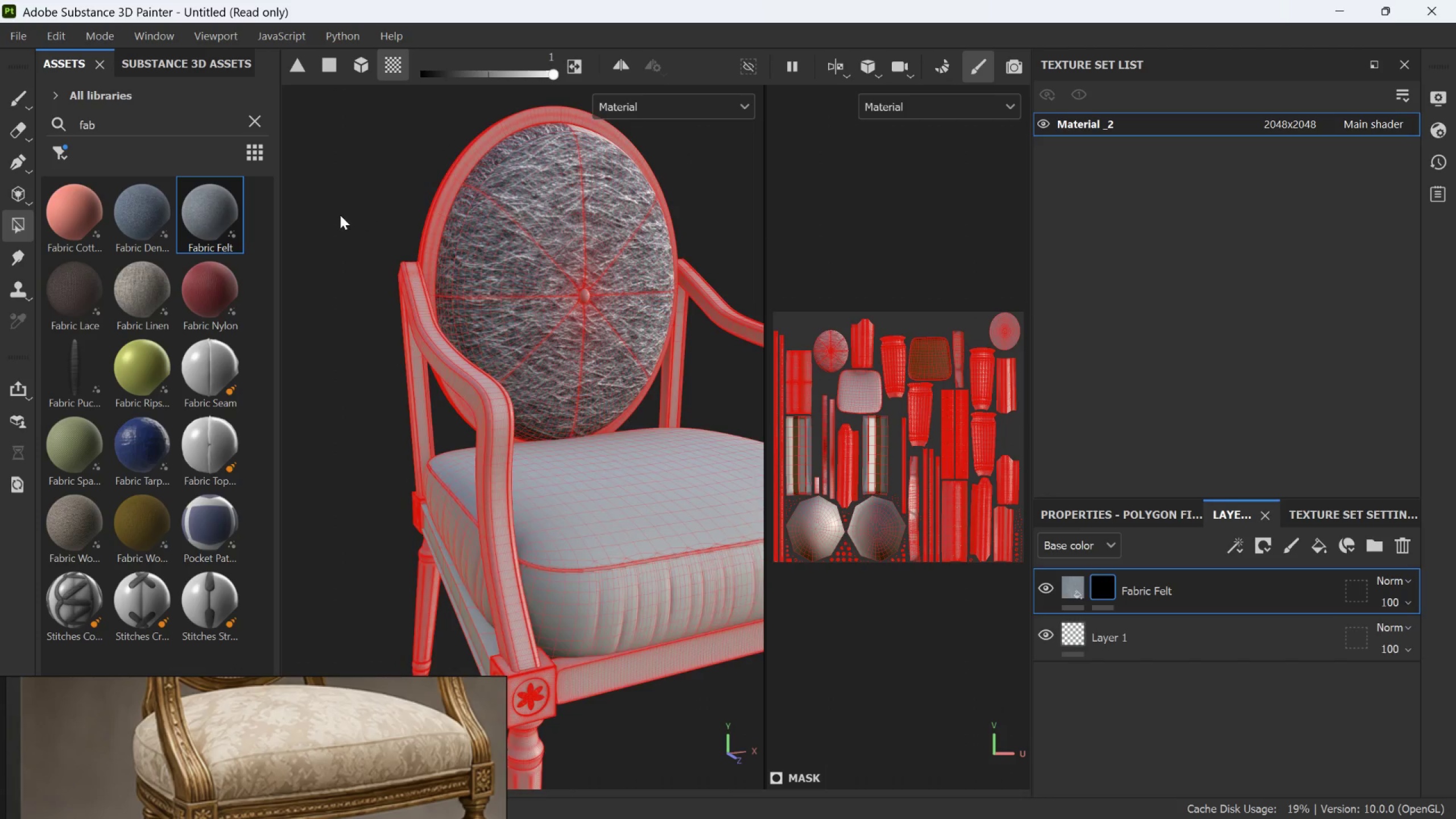 
hold_key(key=AltLeft, duration=0.66)
left_click_drag(start_coordinate=[342, 209], to_coordinate=[562, 243])
 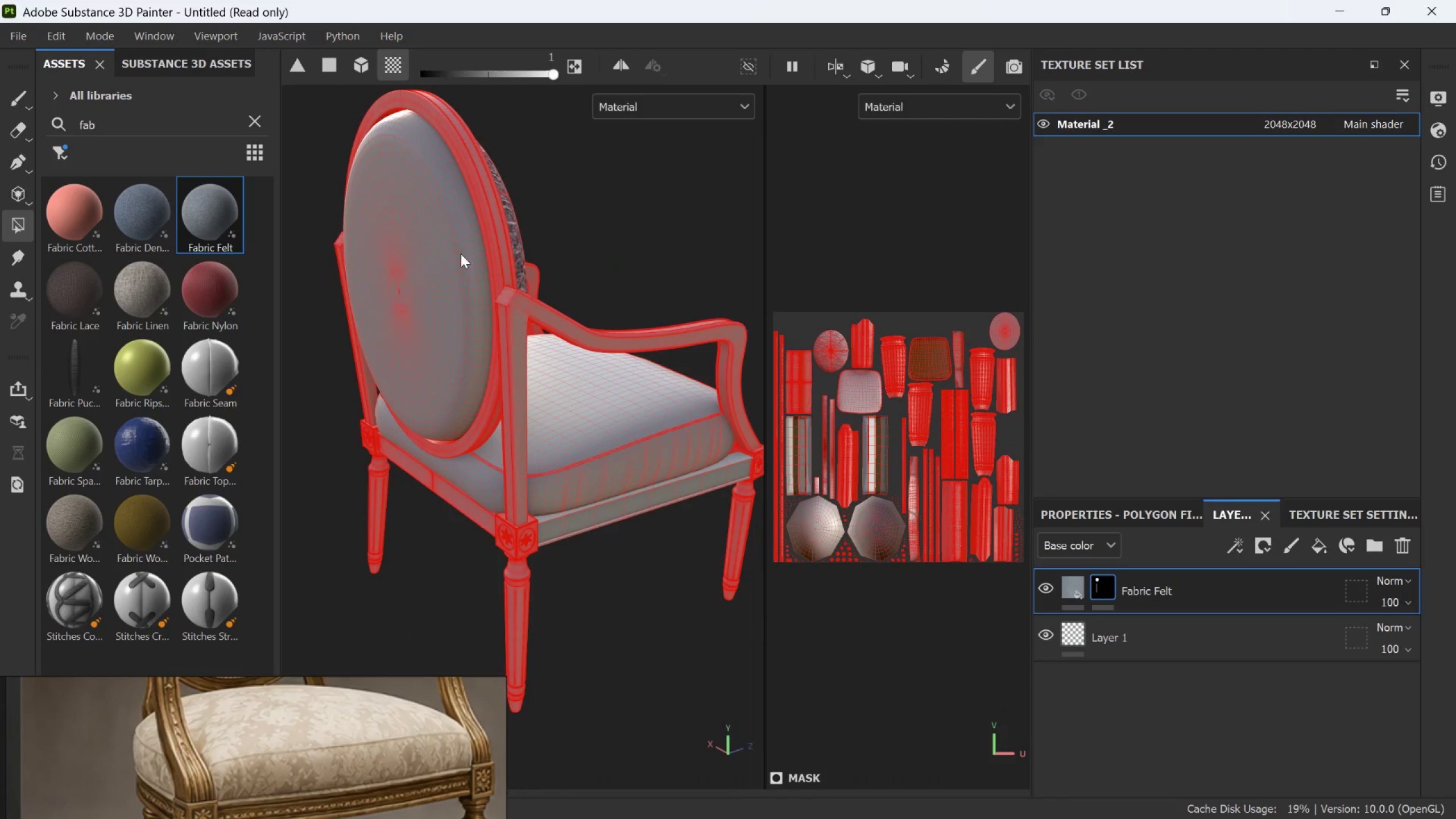 
left_click([461, 254])
 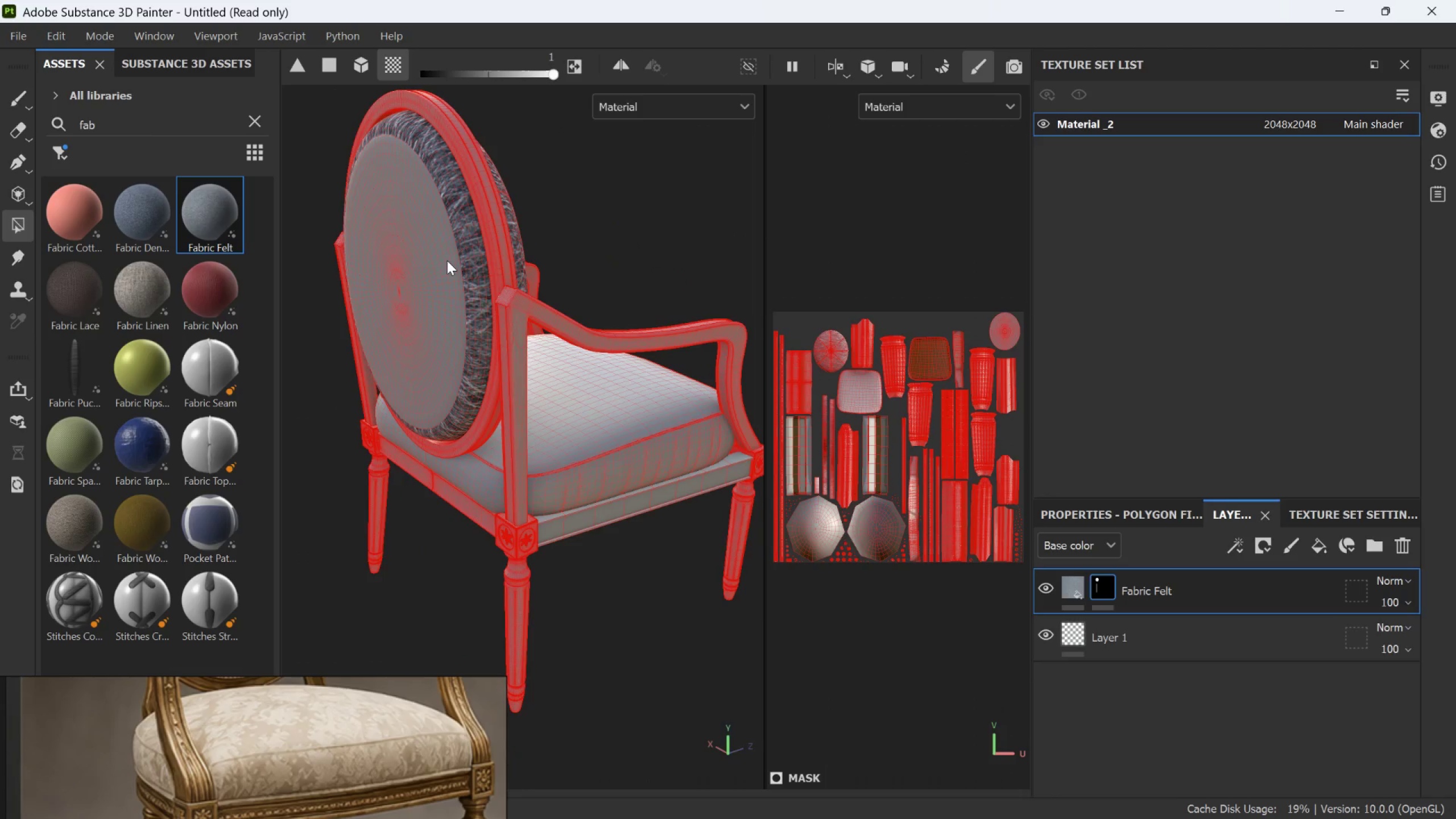 
left_click([447, 260])
 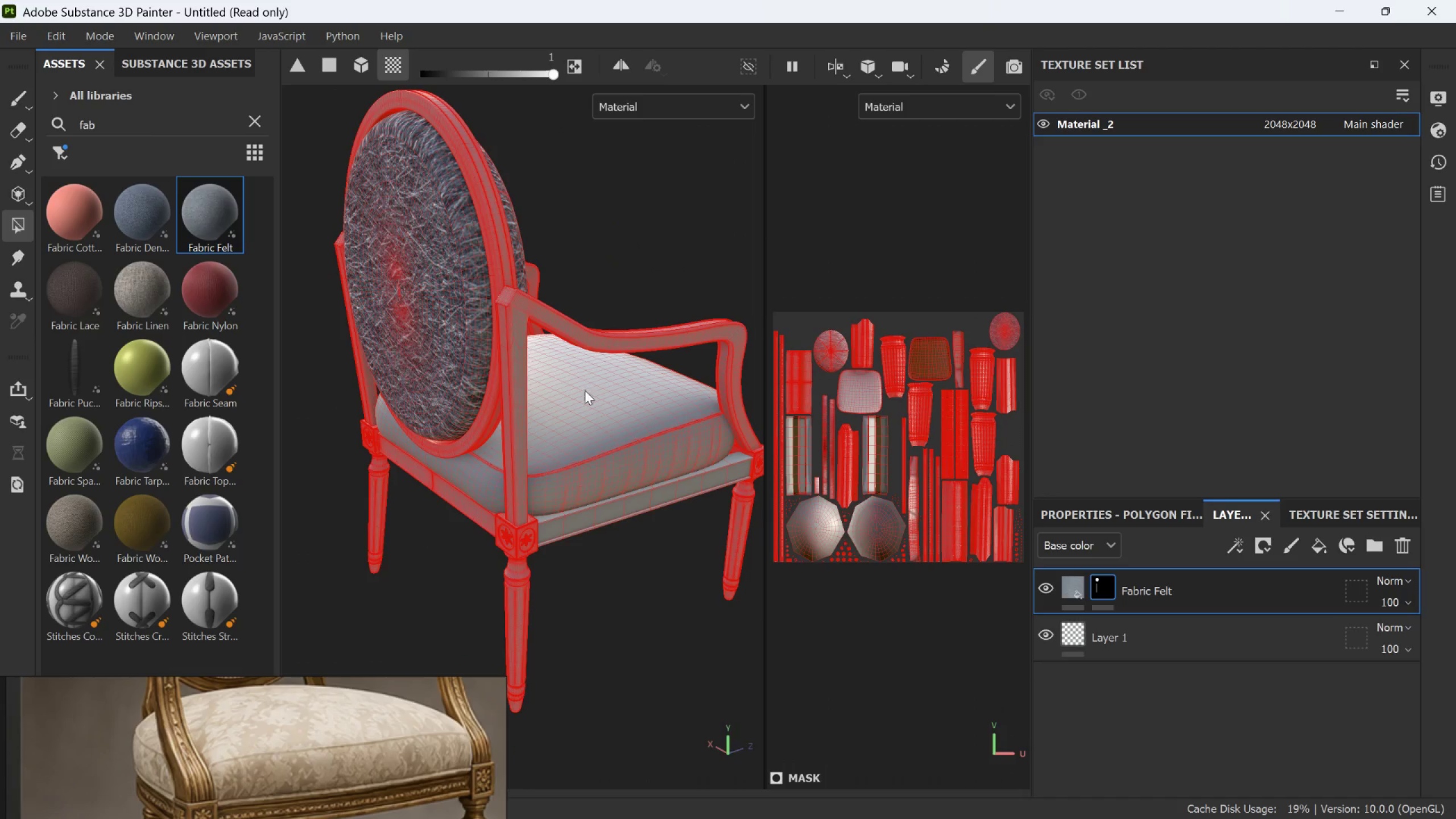 
left_click([588, 400])
 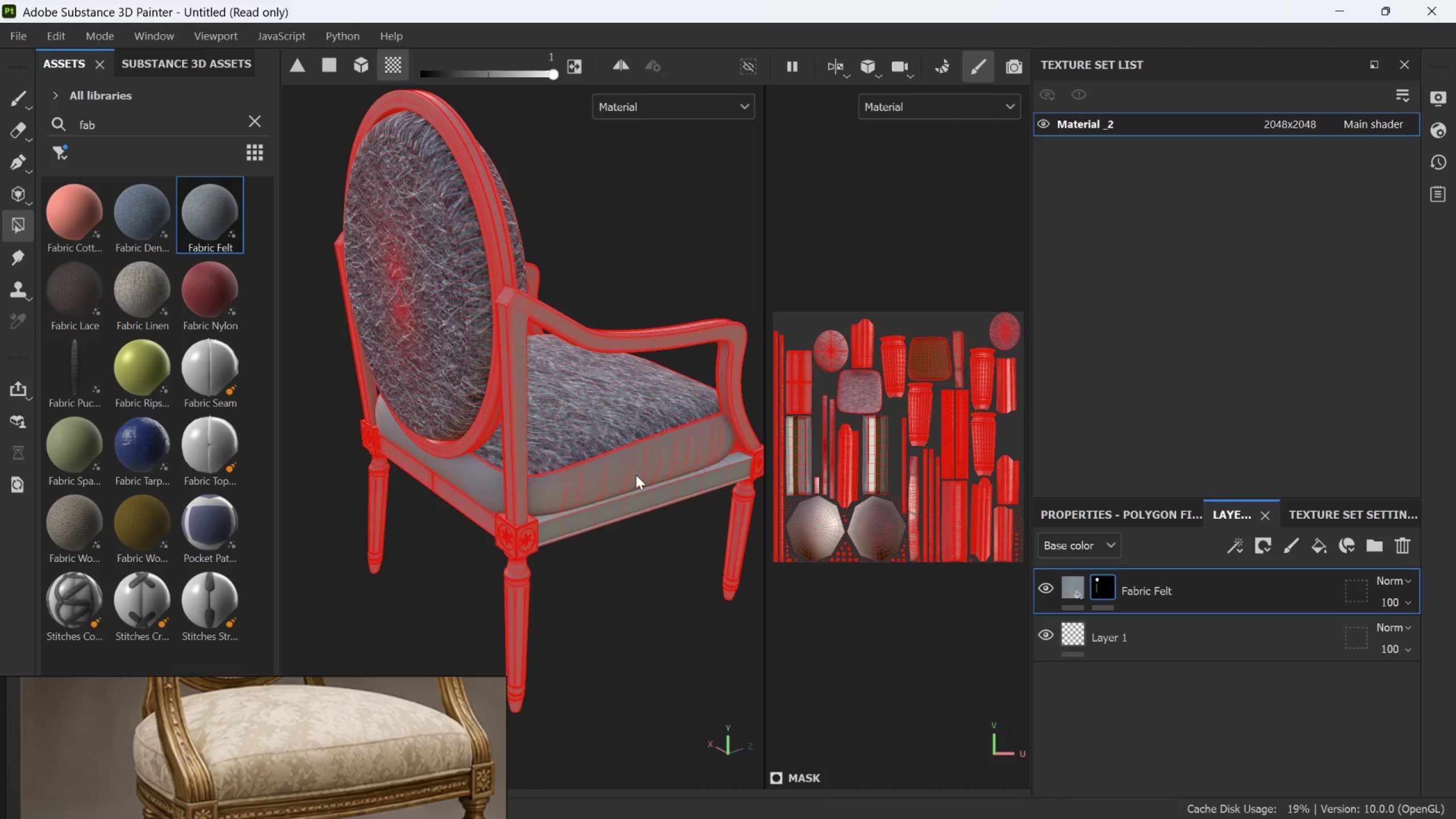 
scroll: coordinate [427, 469], scroll_direction: up, amount: 3.0
 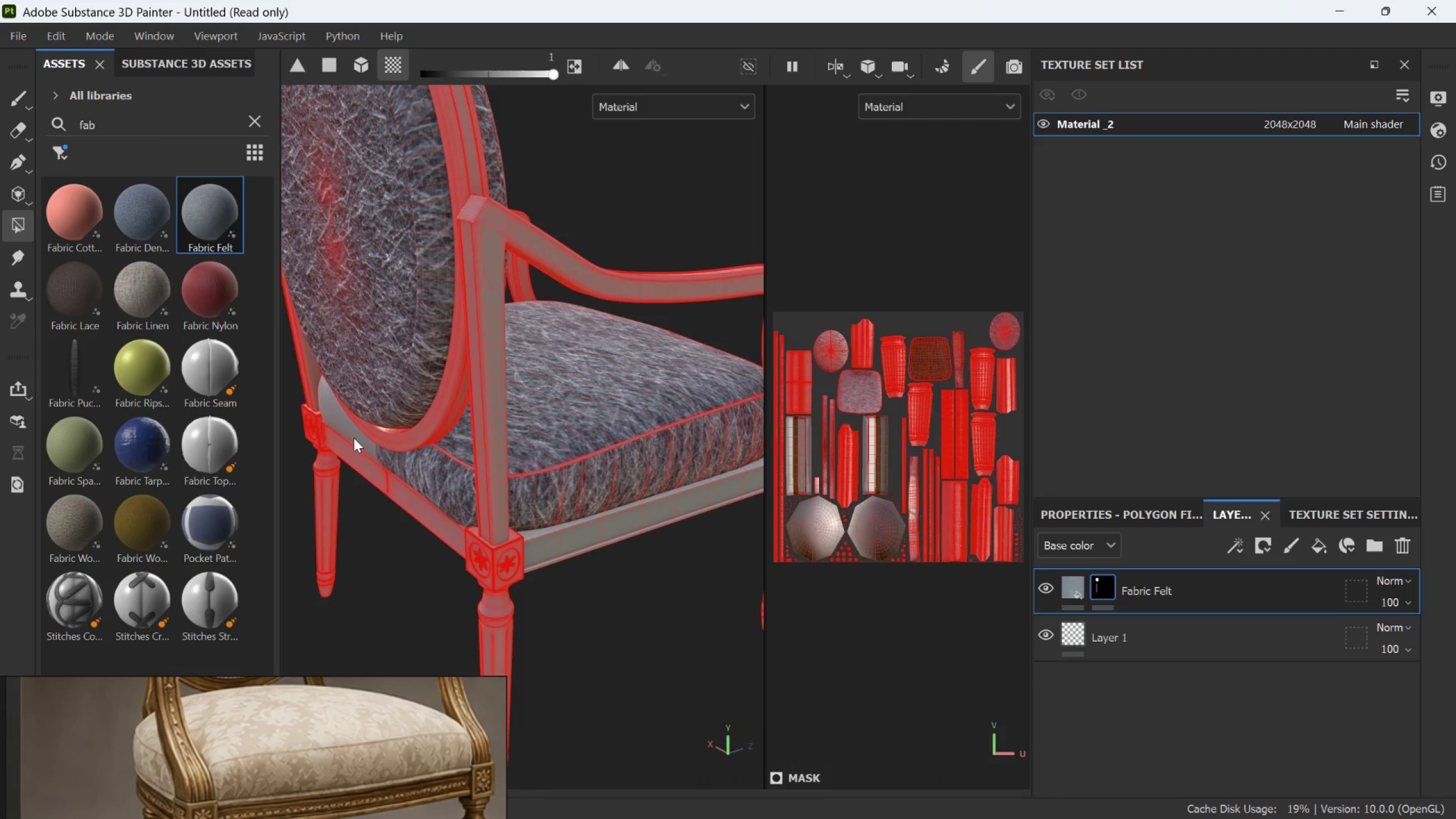 
left_click([356, 437])
 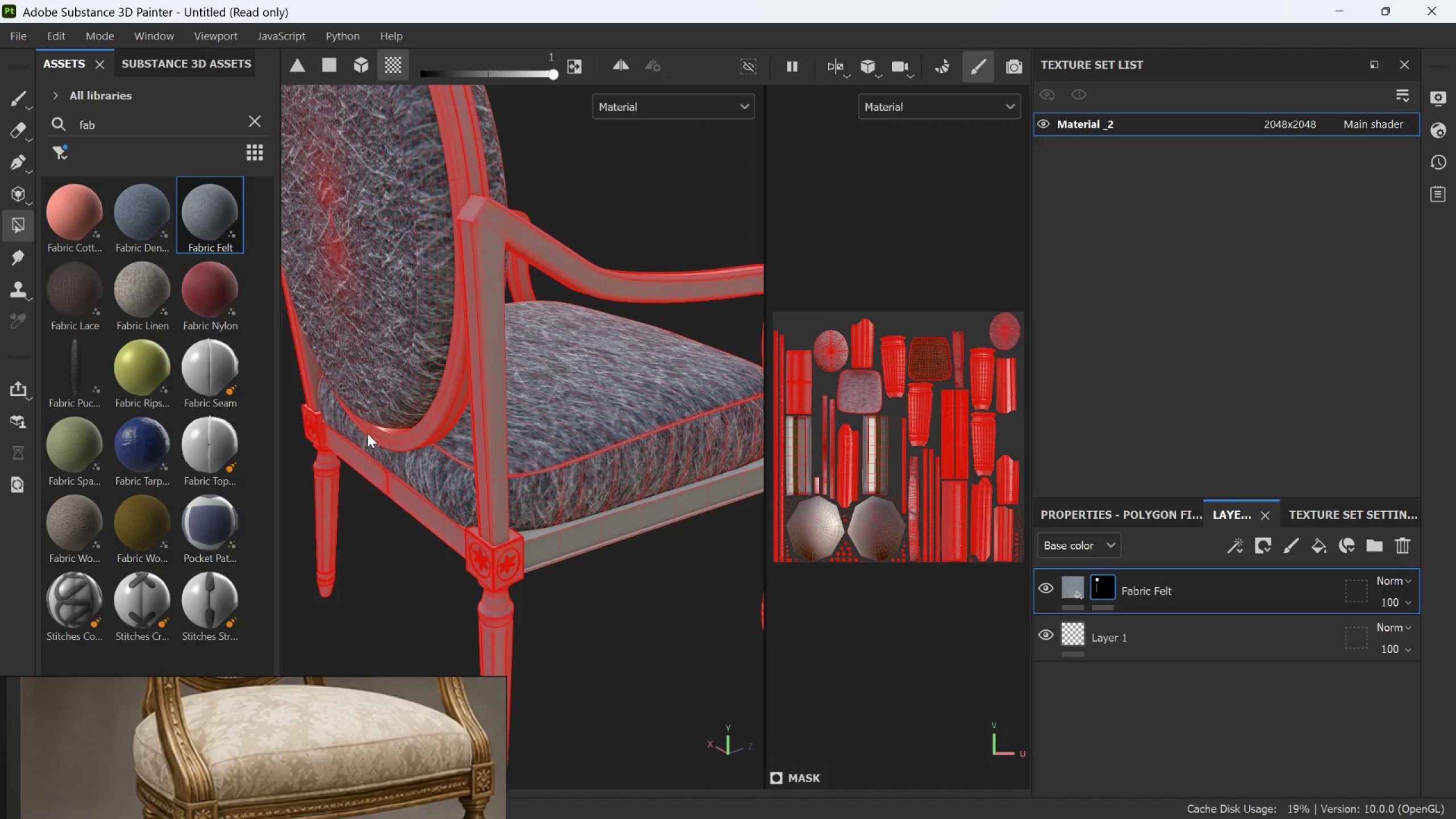 
hold_key(key=AltLeft, duration=0.88)
left_click_drag(start_coordinate=[514, 427], to_coordinate=[226, 432])
 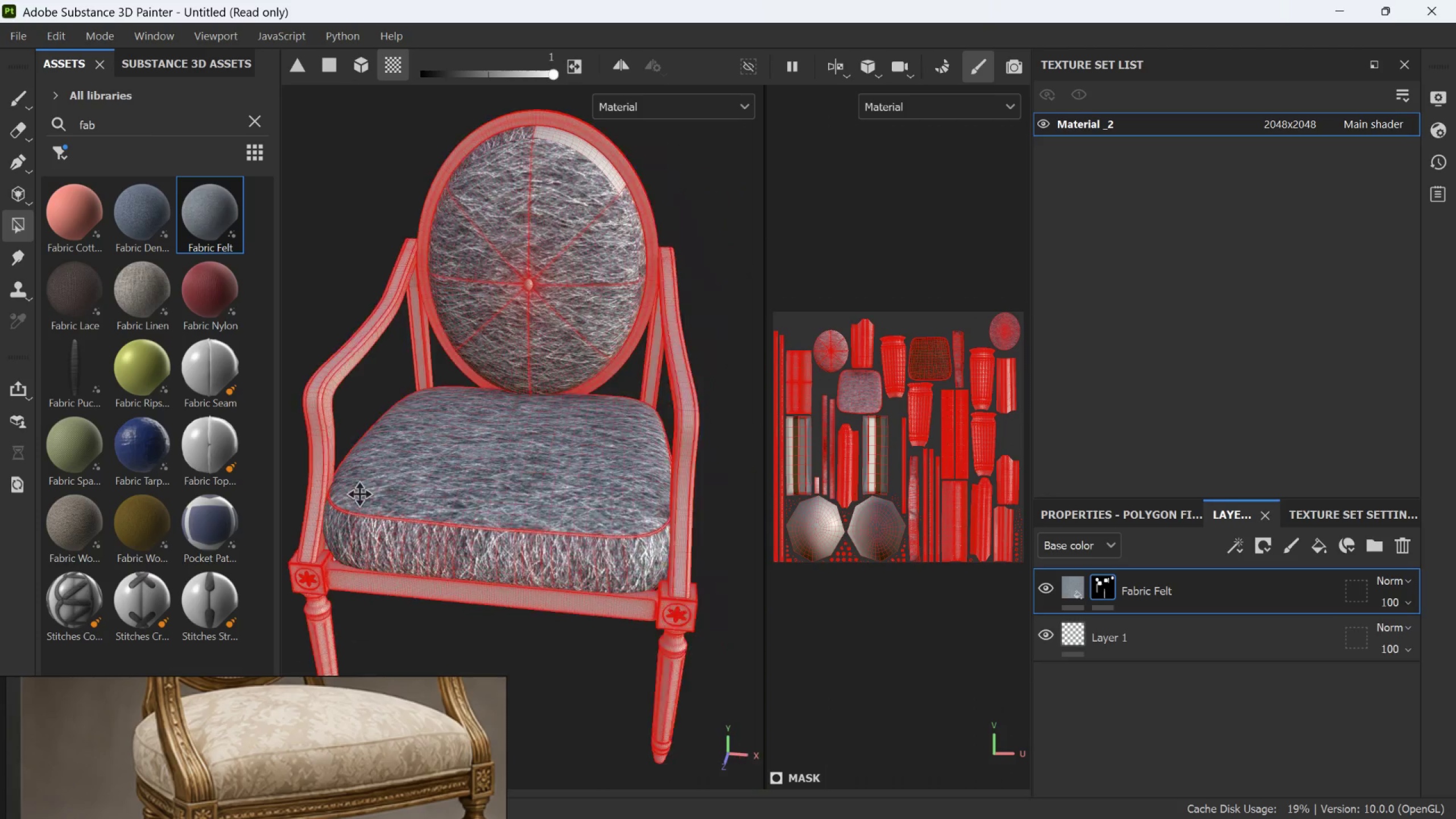 
scroll: coordinate [508, 426], scroll_direction: down, amount: 5.0
 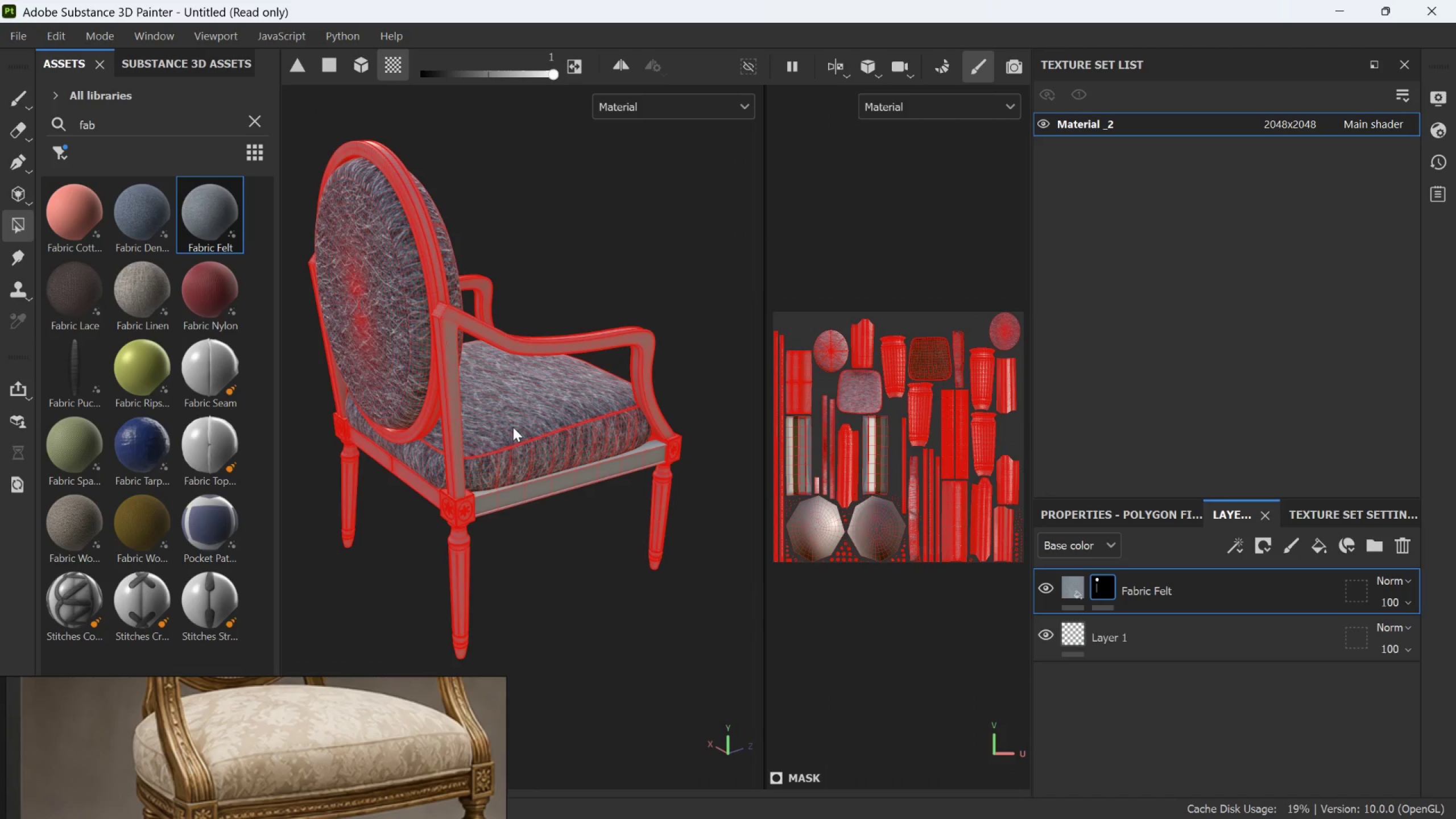 
hold_key(key=AltLeft, duration=0.81)
 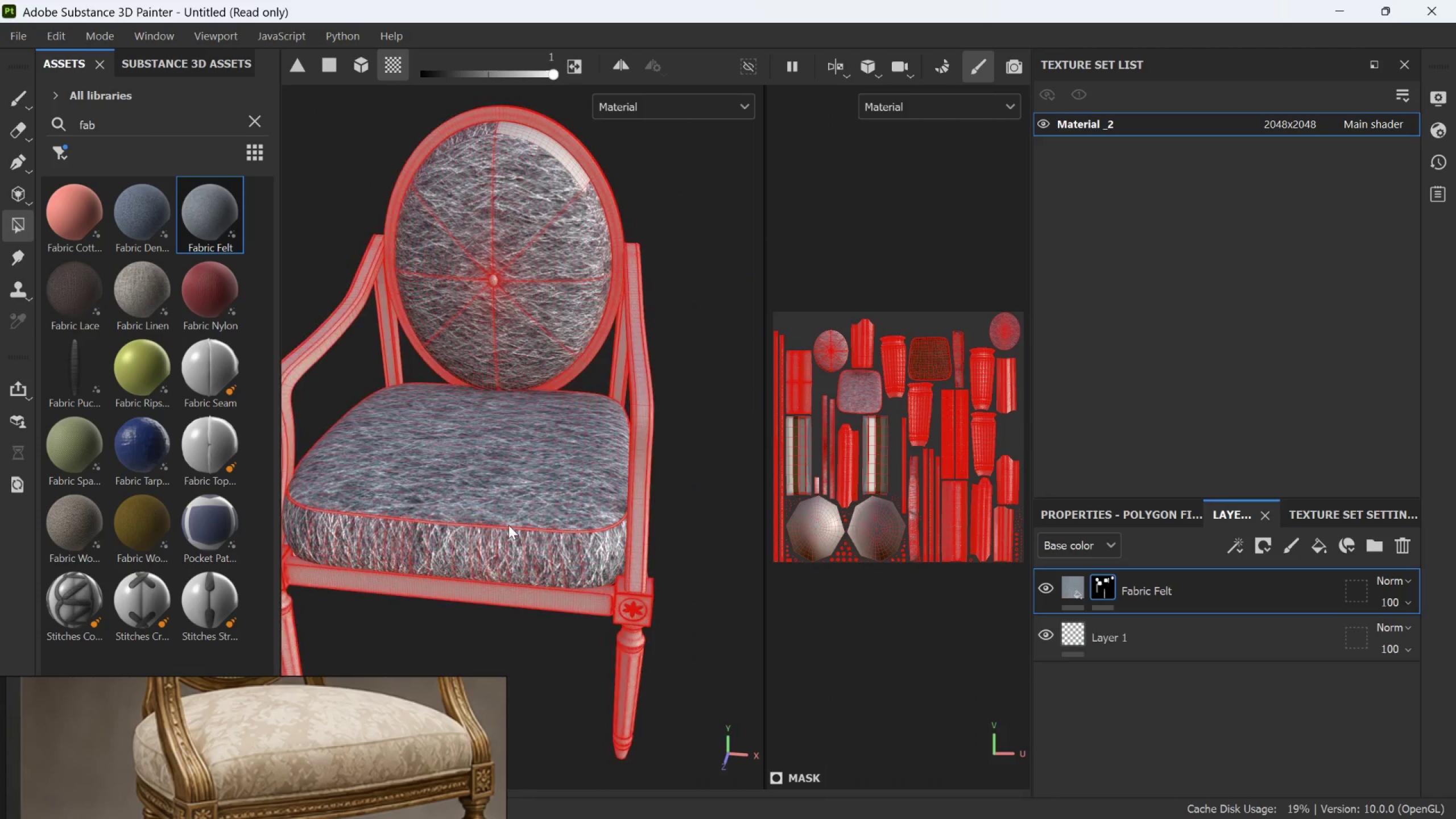 
hold_key(key=AltLeft, duration=0.61)
left_click_drag(start_coordinate=[520, 511], to_coordinate=[420, 516])
 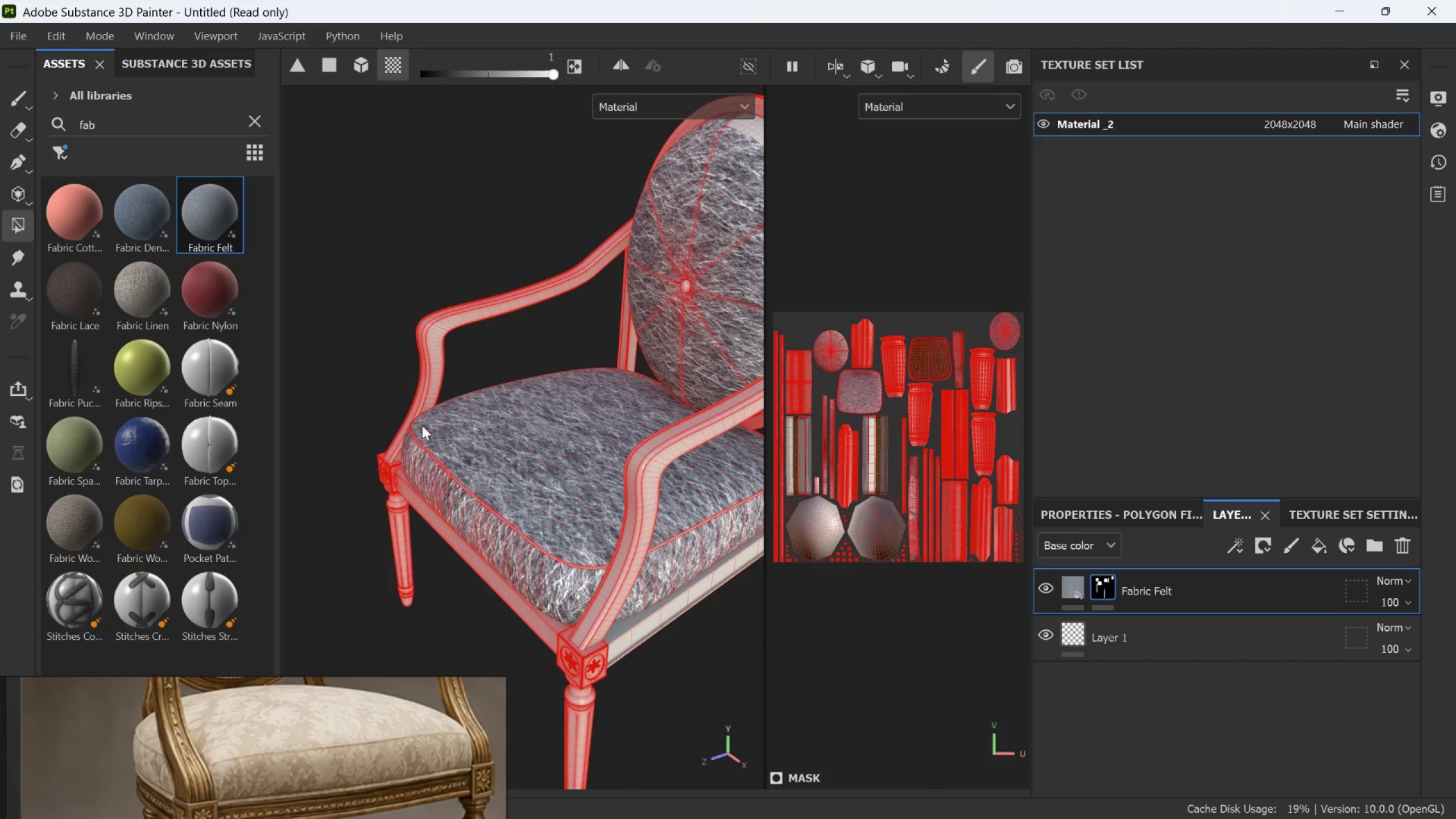 
scroll: coordinate [519, 510], scroll_direction: none, amount: 0.0
 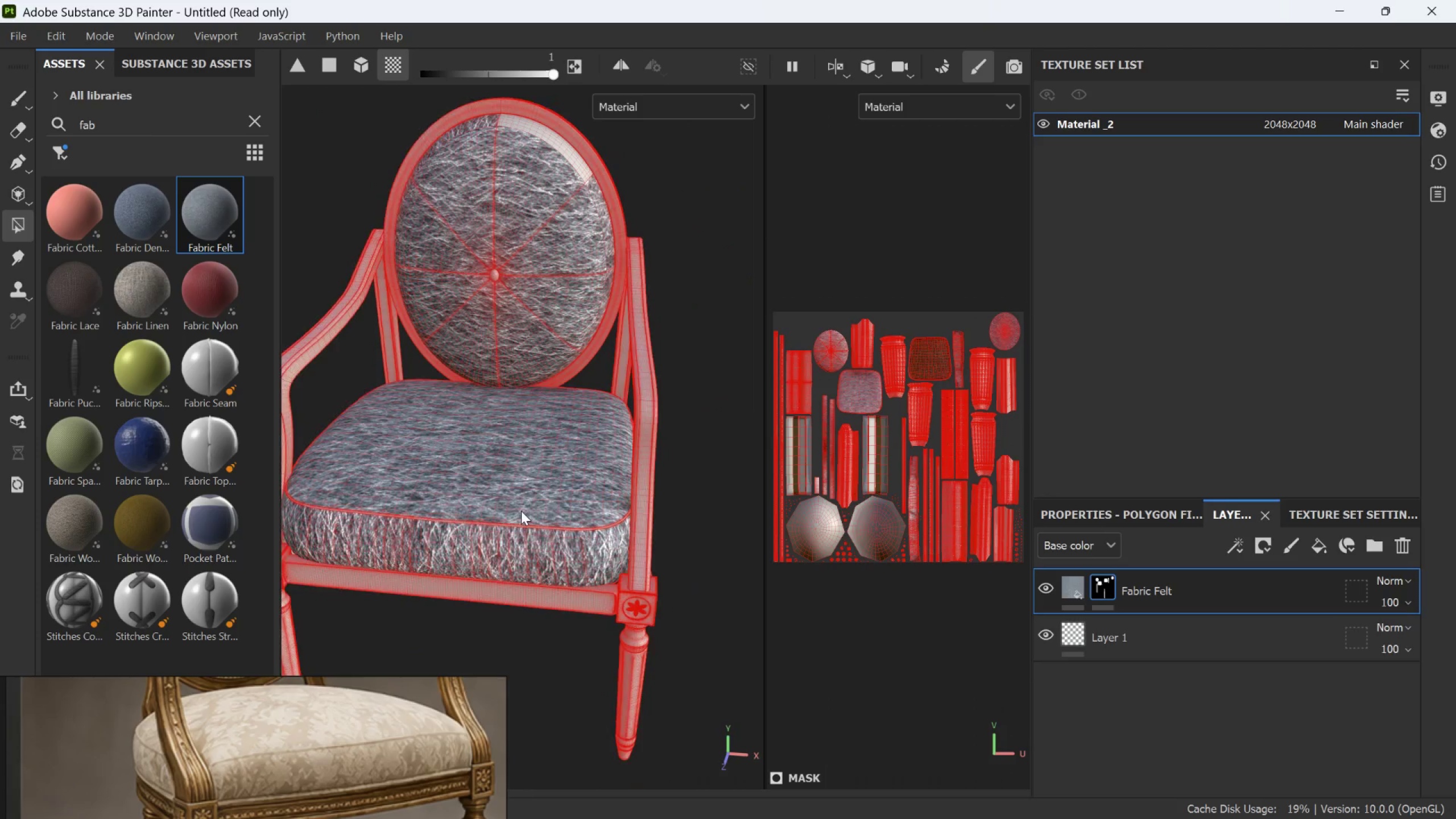 
hold_key(key=AltLeft, duration=0.39)
 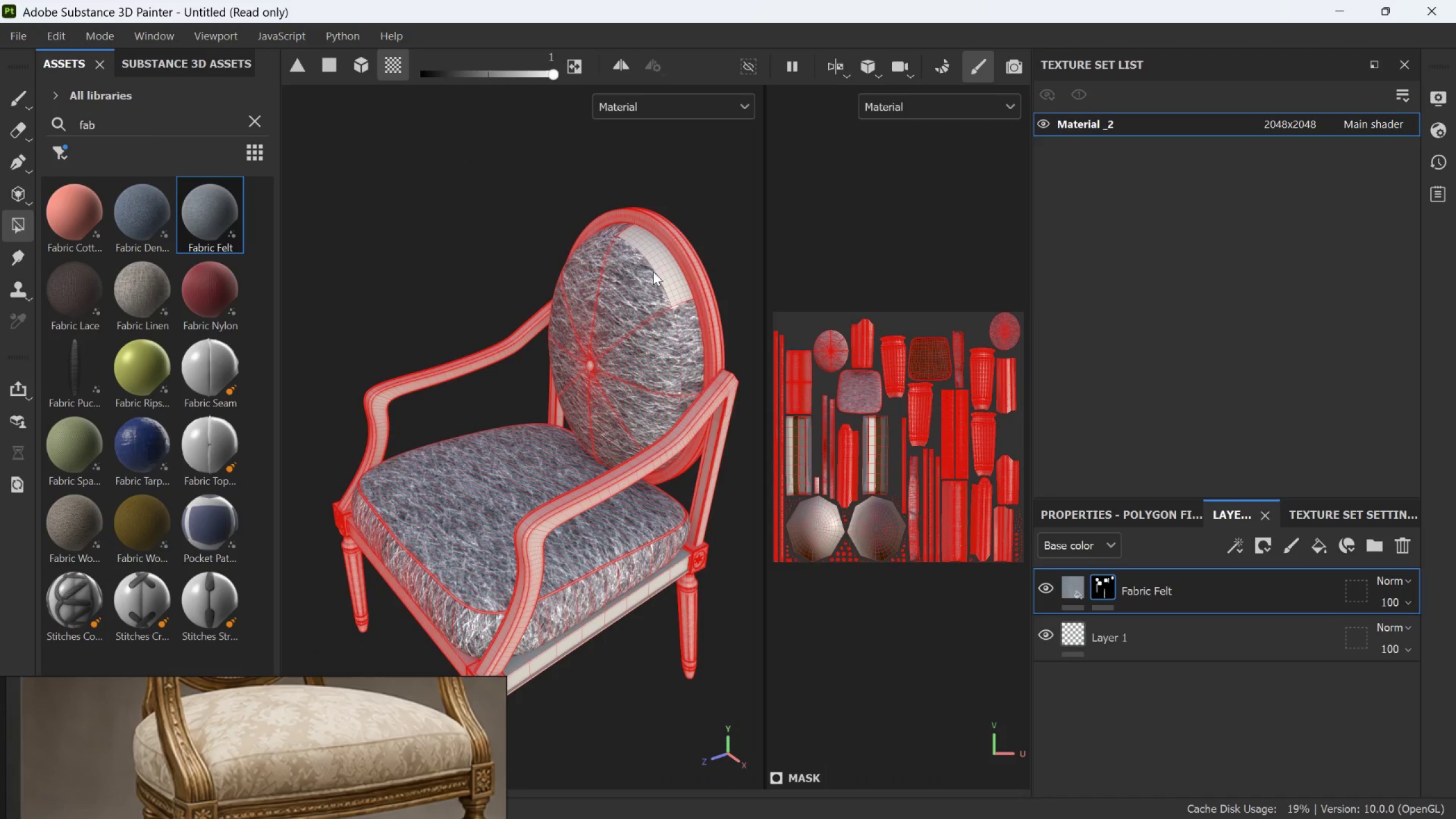 
scroll: coordinate [462, 382], scroll_direction: down, amount: 2.0
 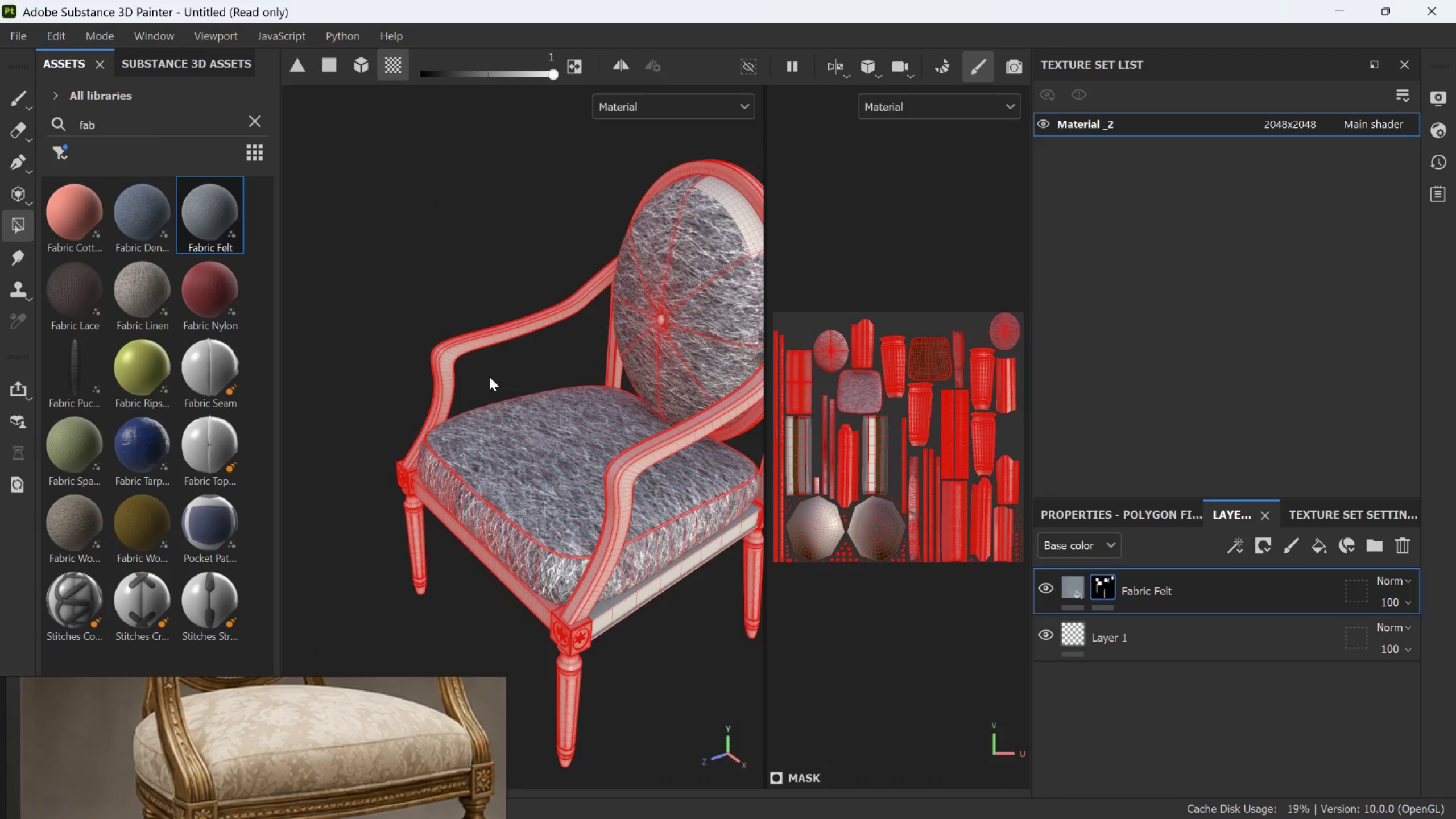 
left_click([655, 270])
 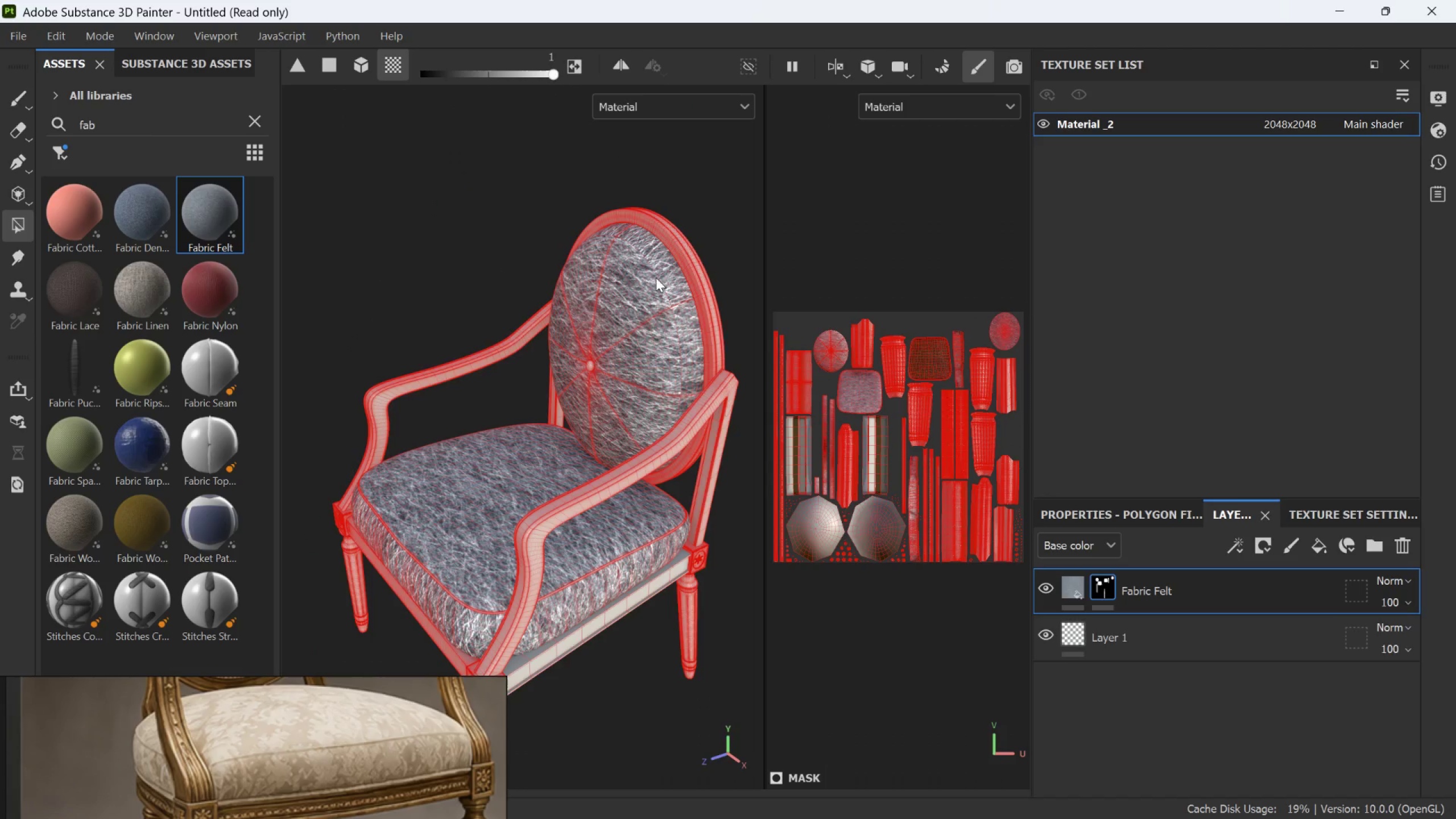 
hold_key(key=AltLeft, duration=1.05)
left_click_drag(start_coordinate=[596, 420], to_coordinate=[585, 230])